 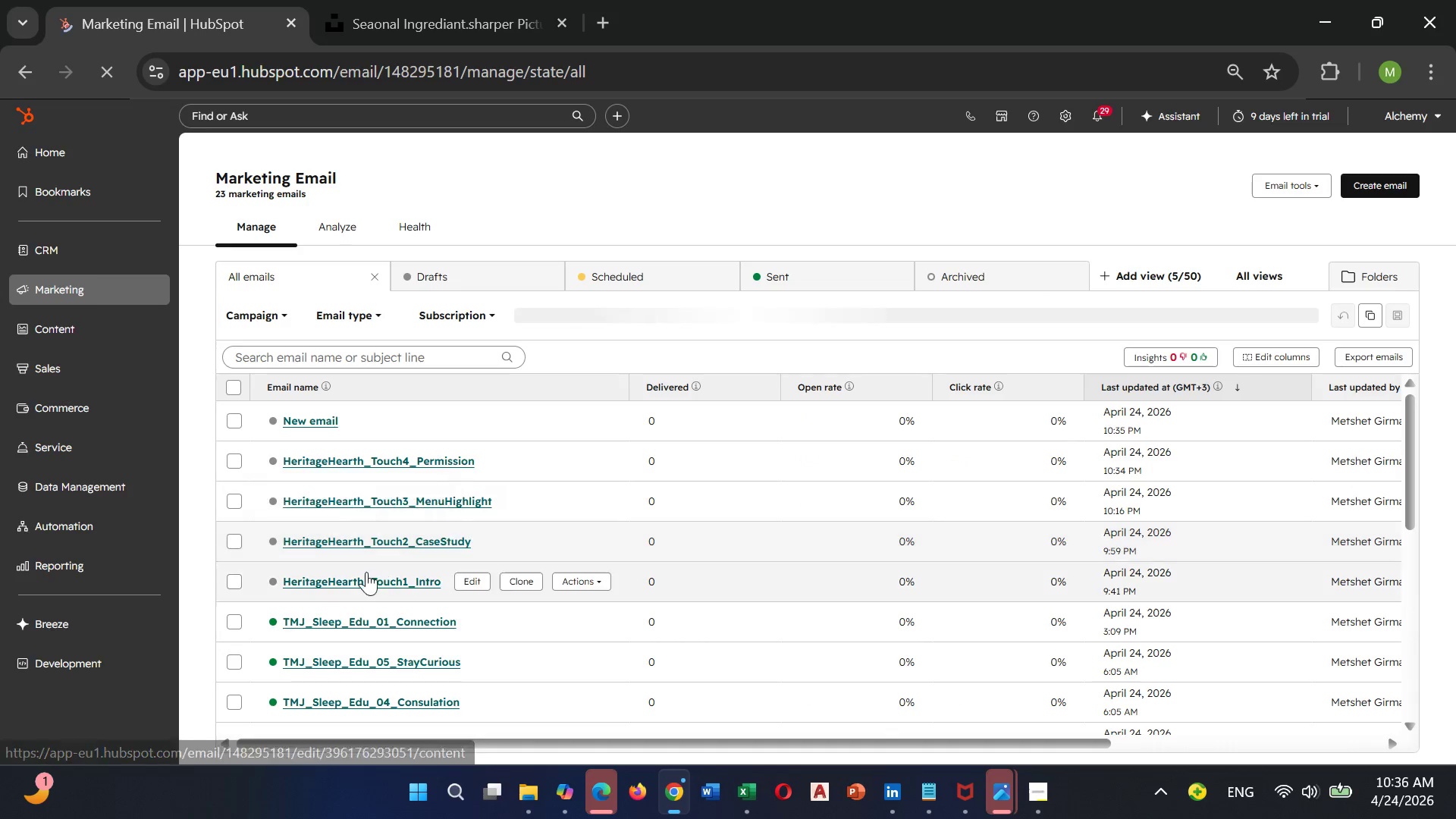 
left_click([350, 504])
 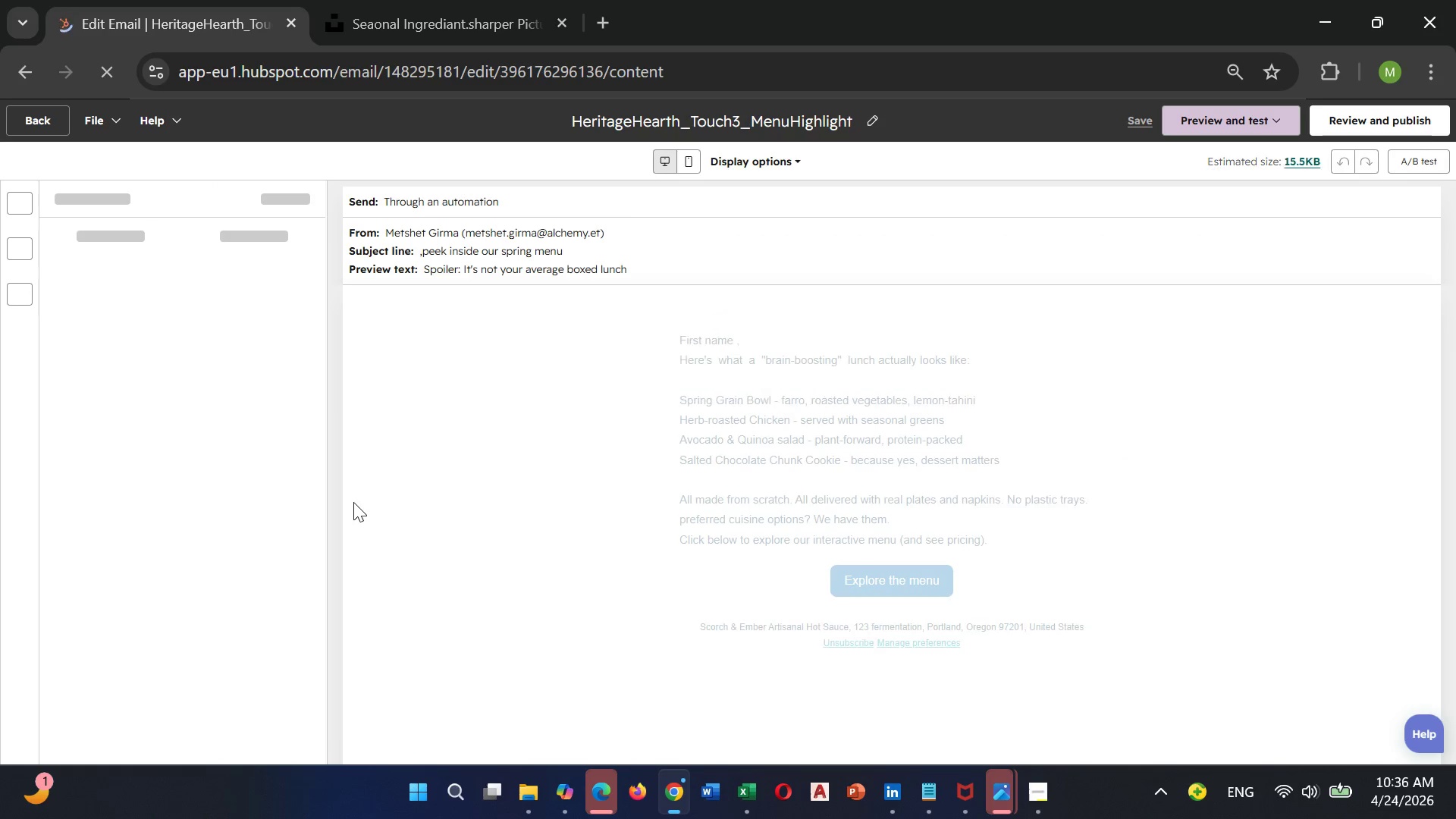 
wait(8.62)
 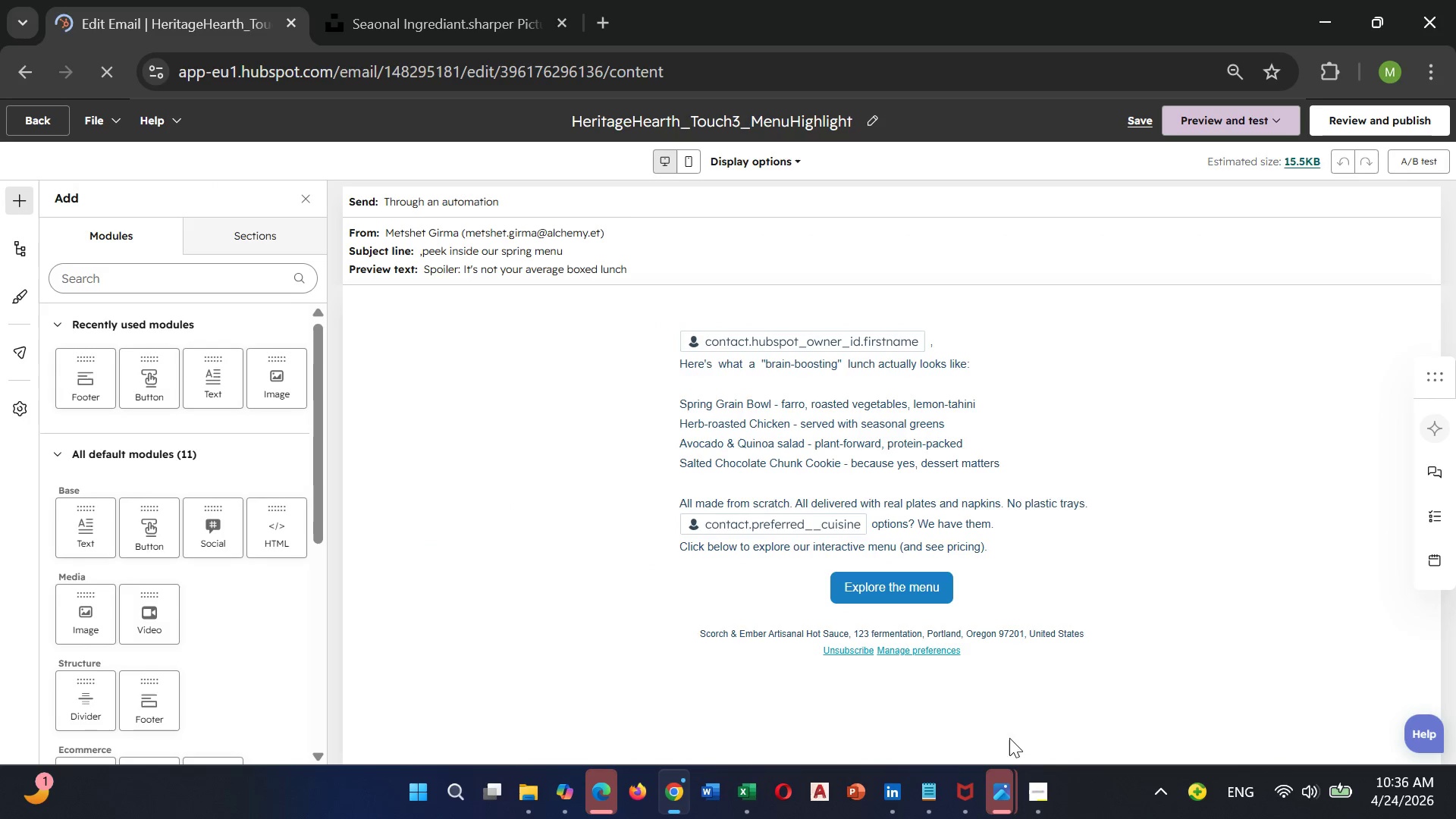 
mouse_move([1029, 759])
 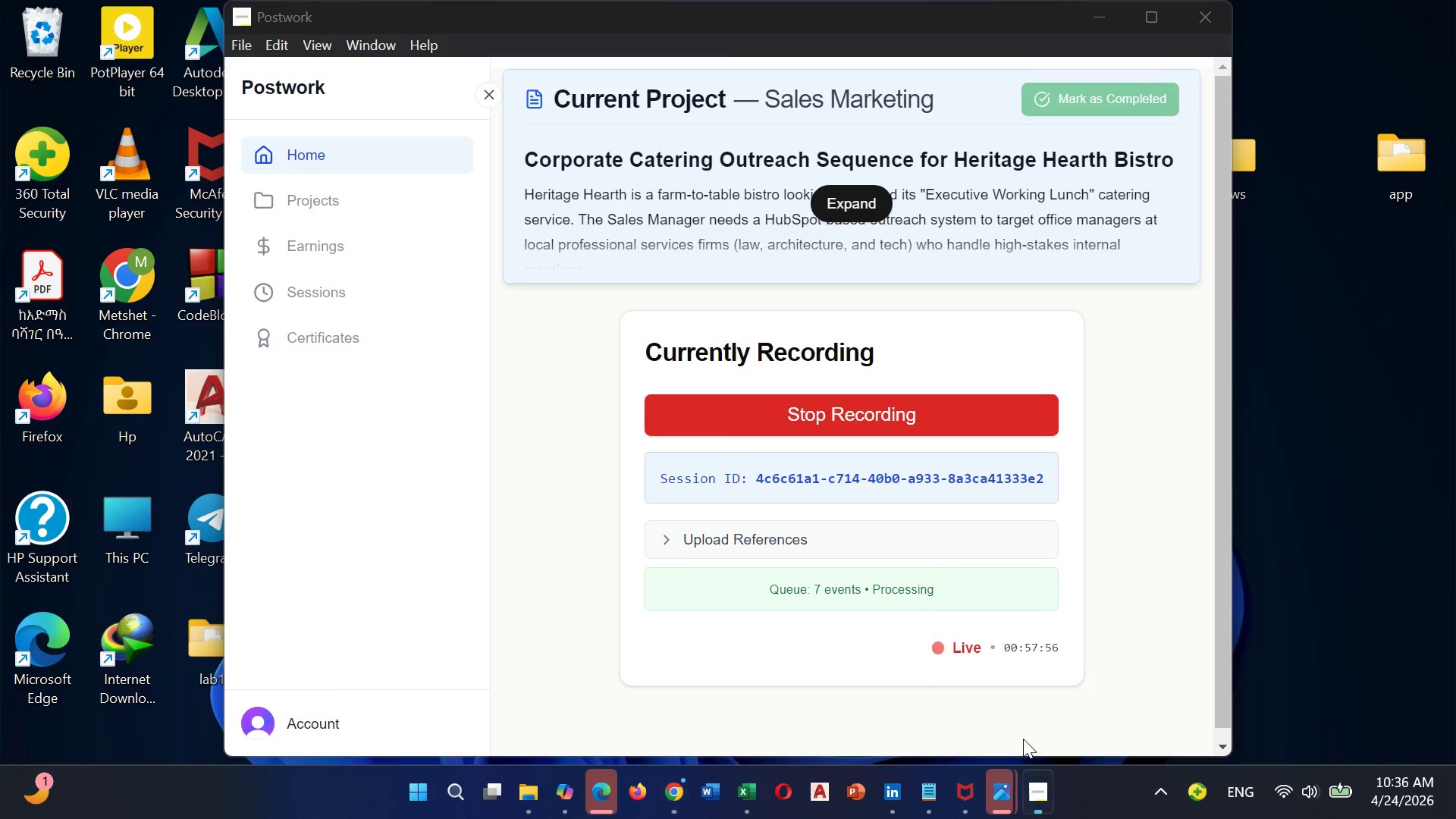 
scroll: coordinate [520, 501], scroll_direction: down, amount: 3.0
 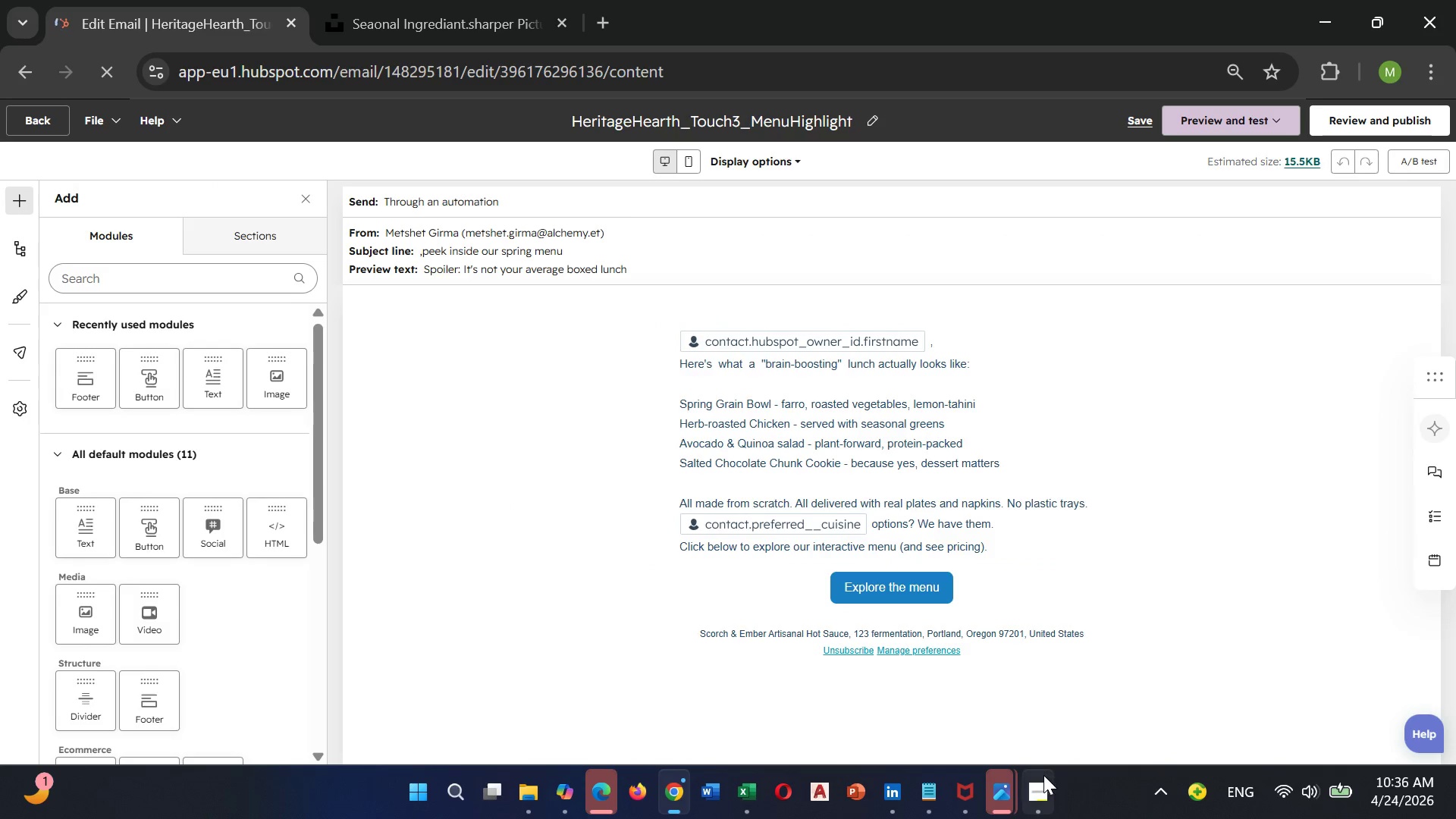 
left_click([1023, 739])
 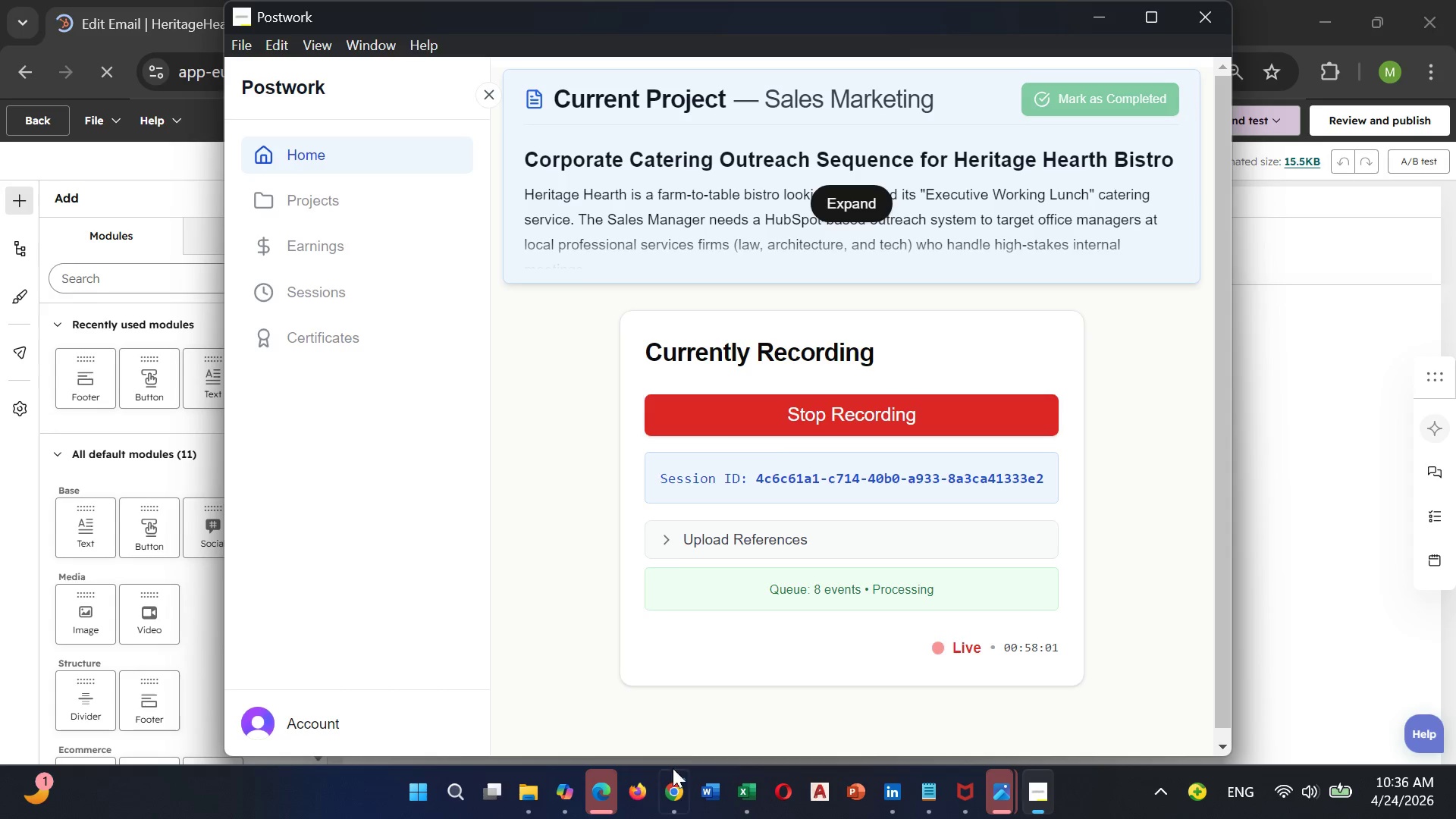 
wait(6.22)
 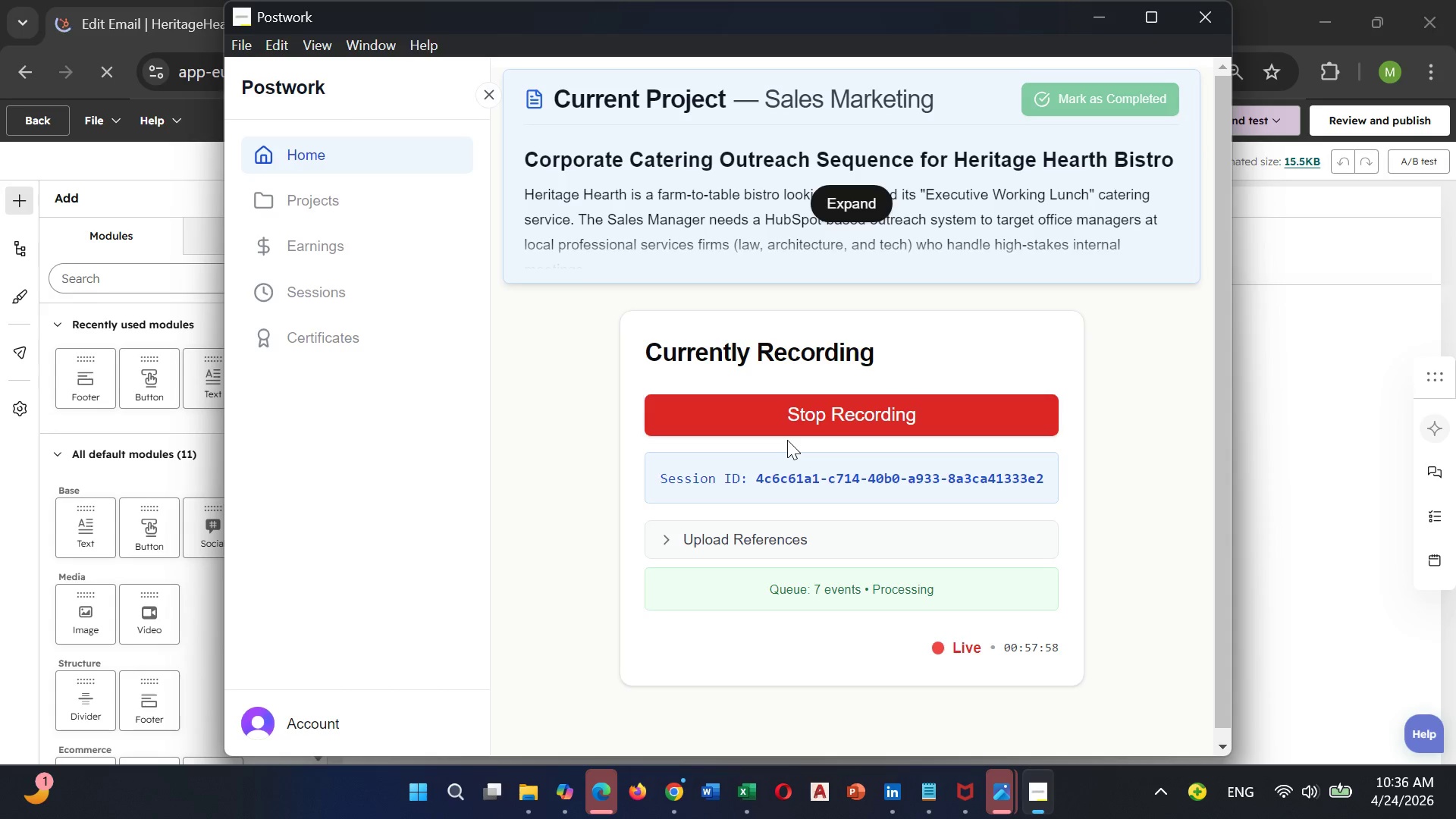 
left_click([654, 694])
 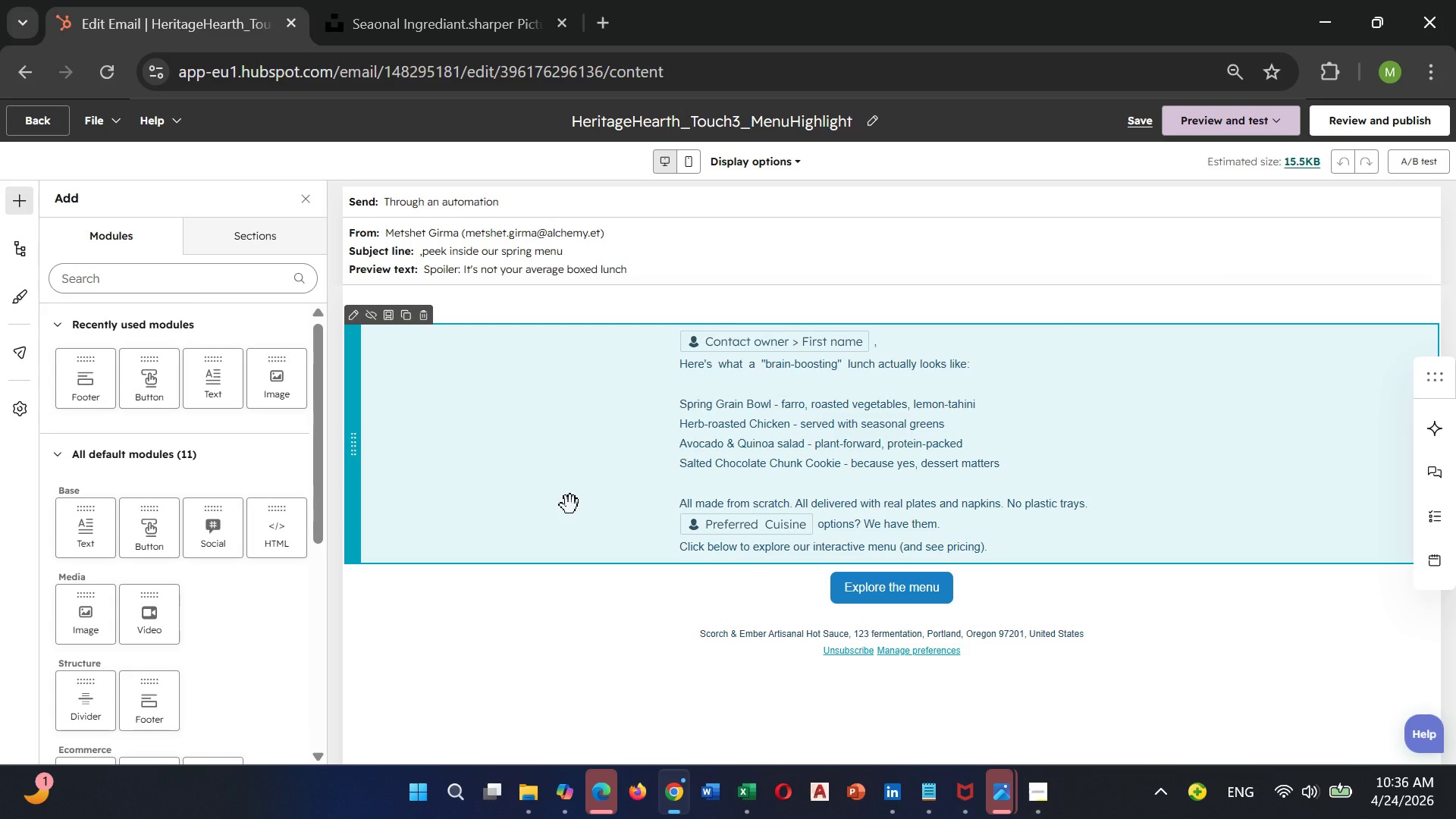 
scroll: coordinate [570, 505], scroll_direction: down, amount: 1.0
 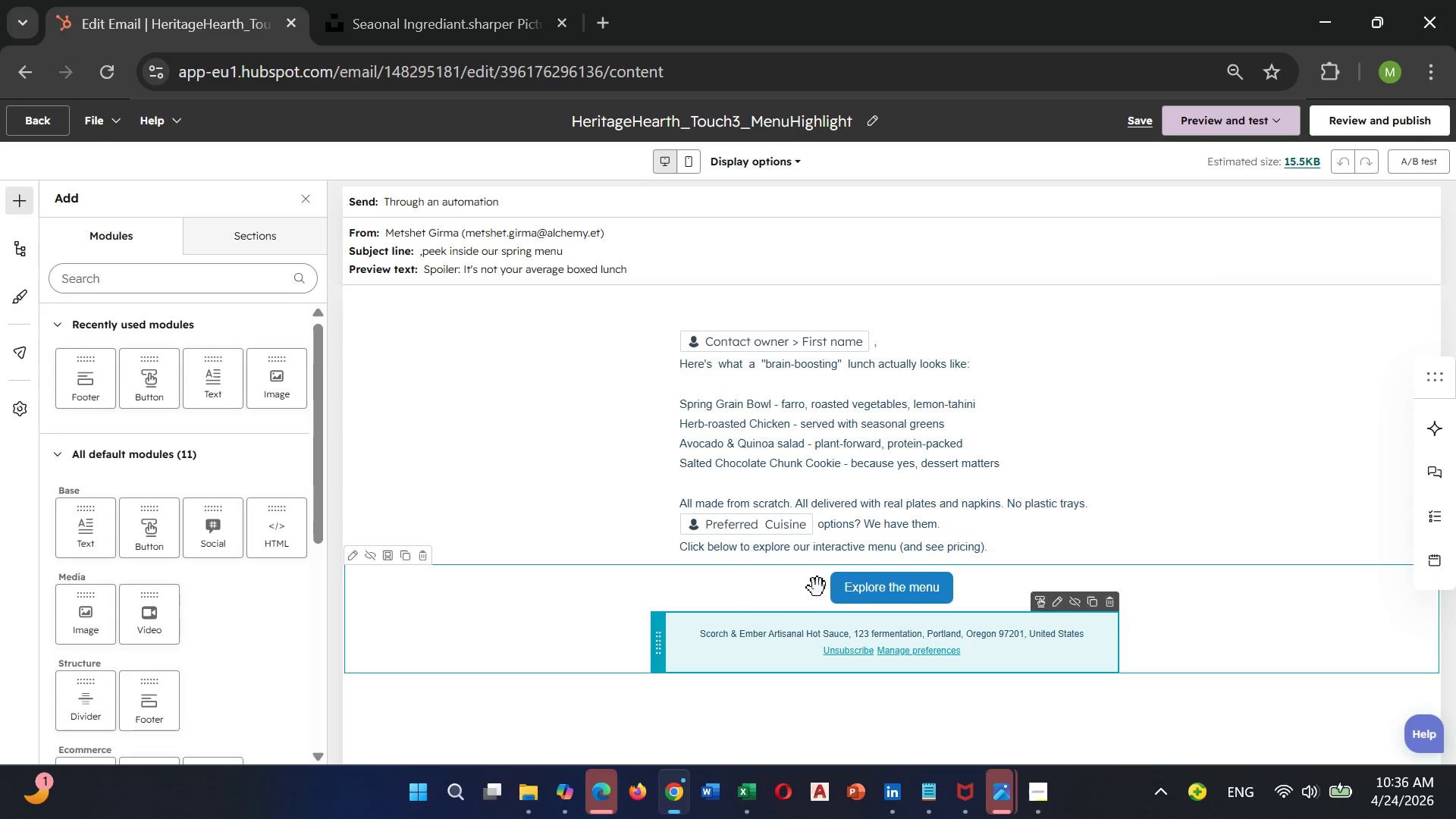 
left_click([813, 588])
 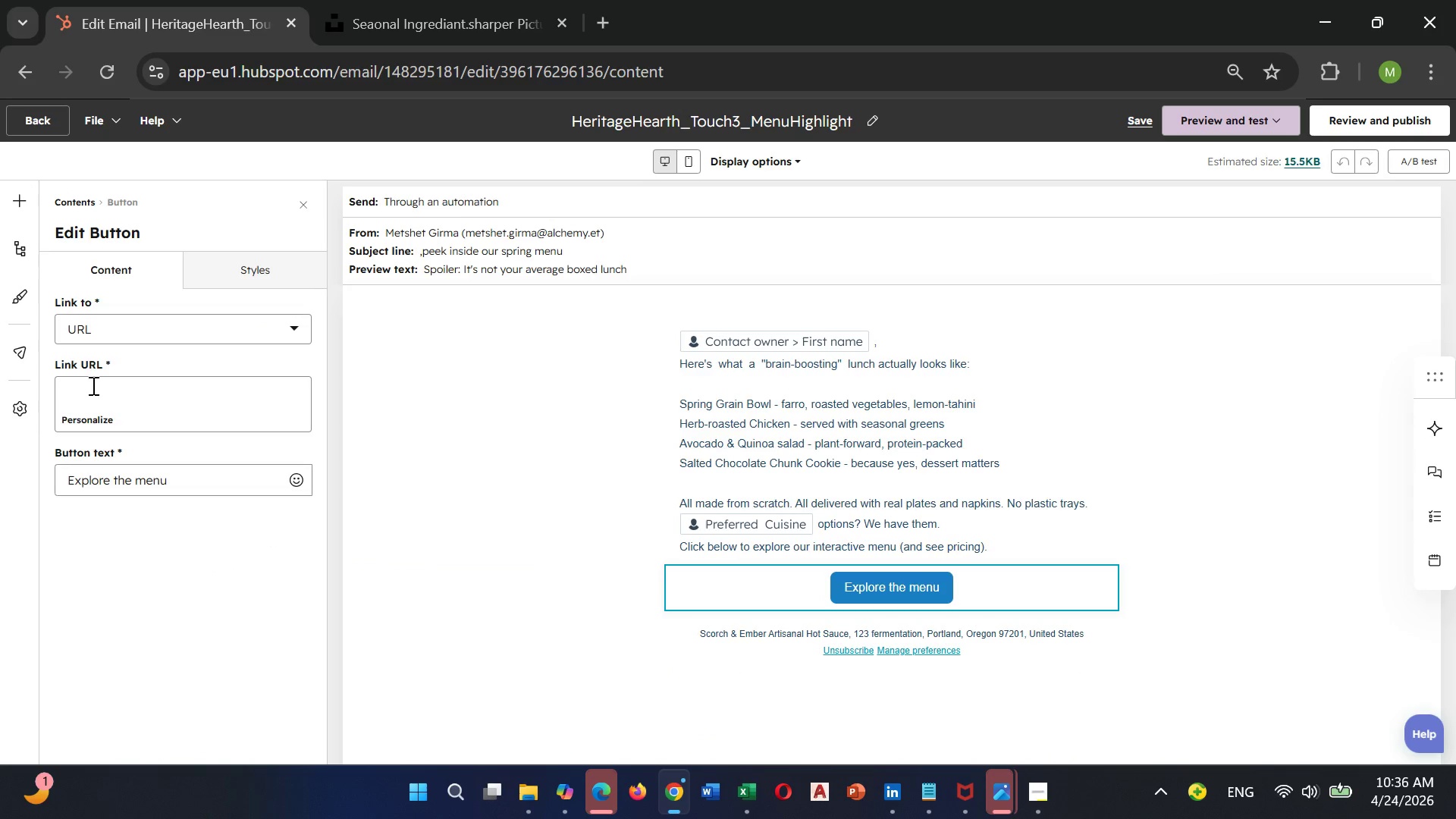 
double_click([92, 385])
 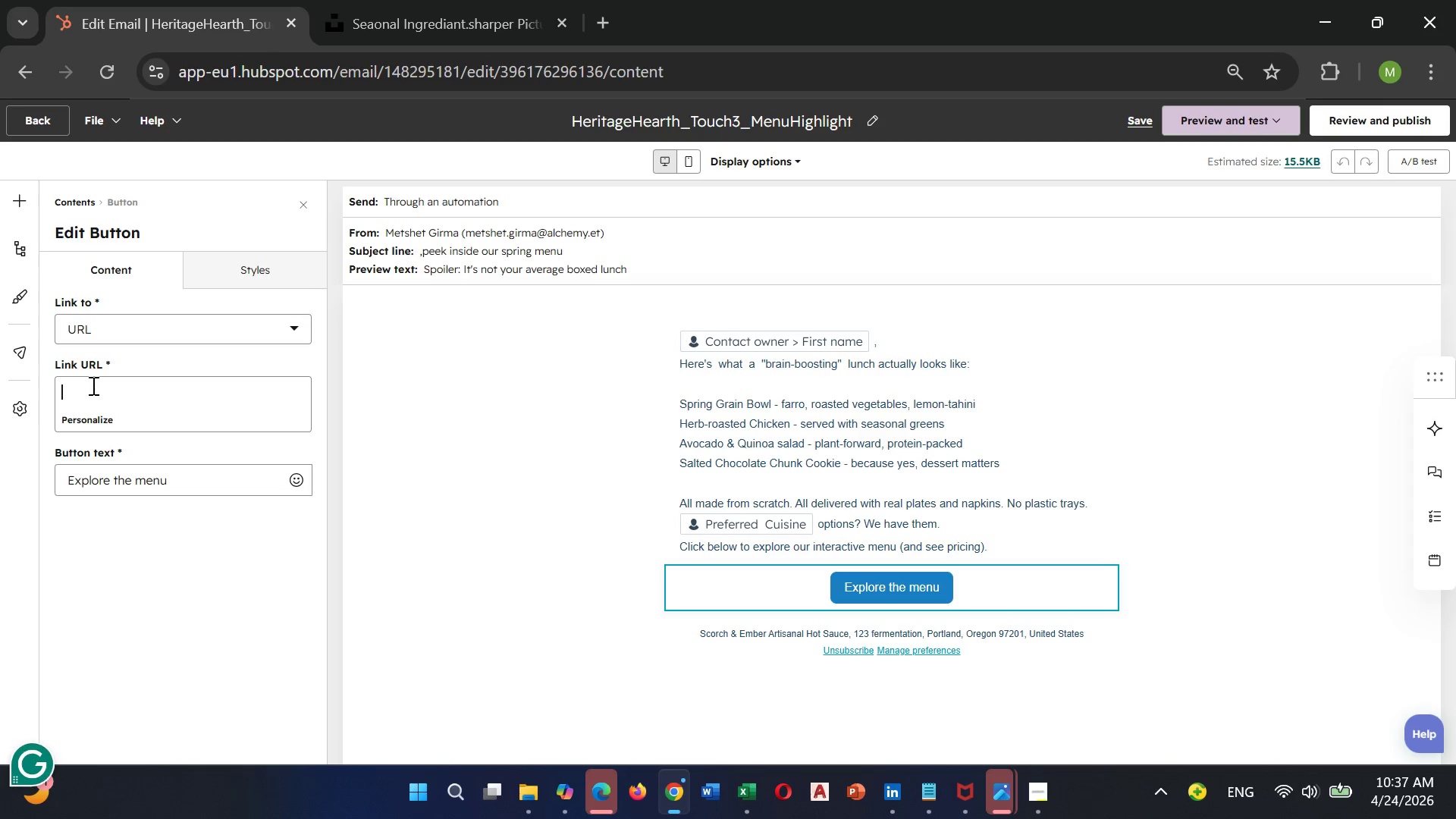 
wait(8.08)
 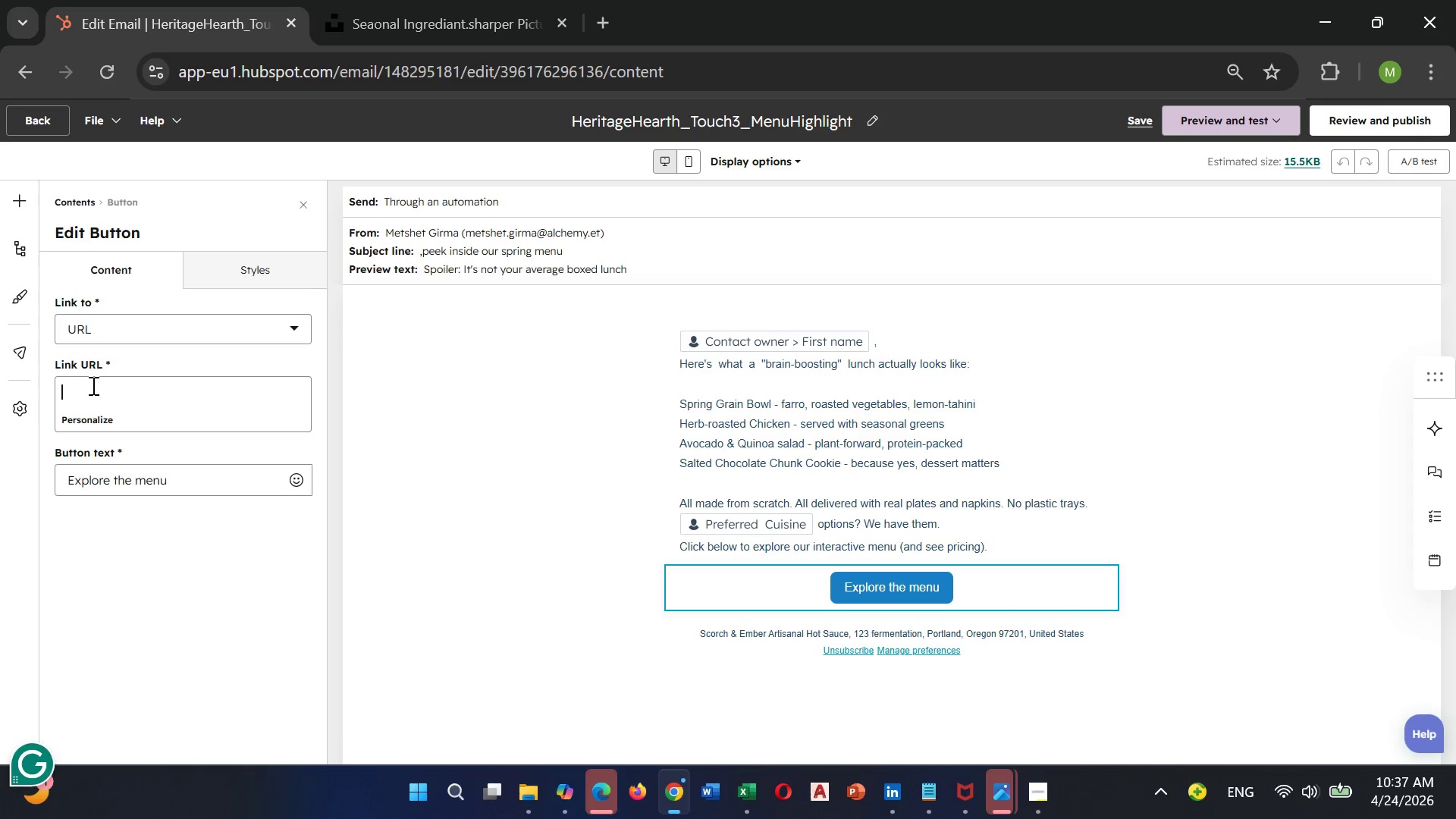 
type(https://)
 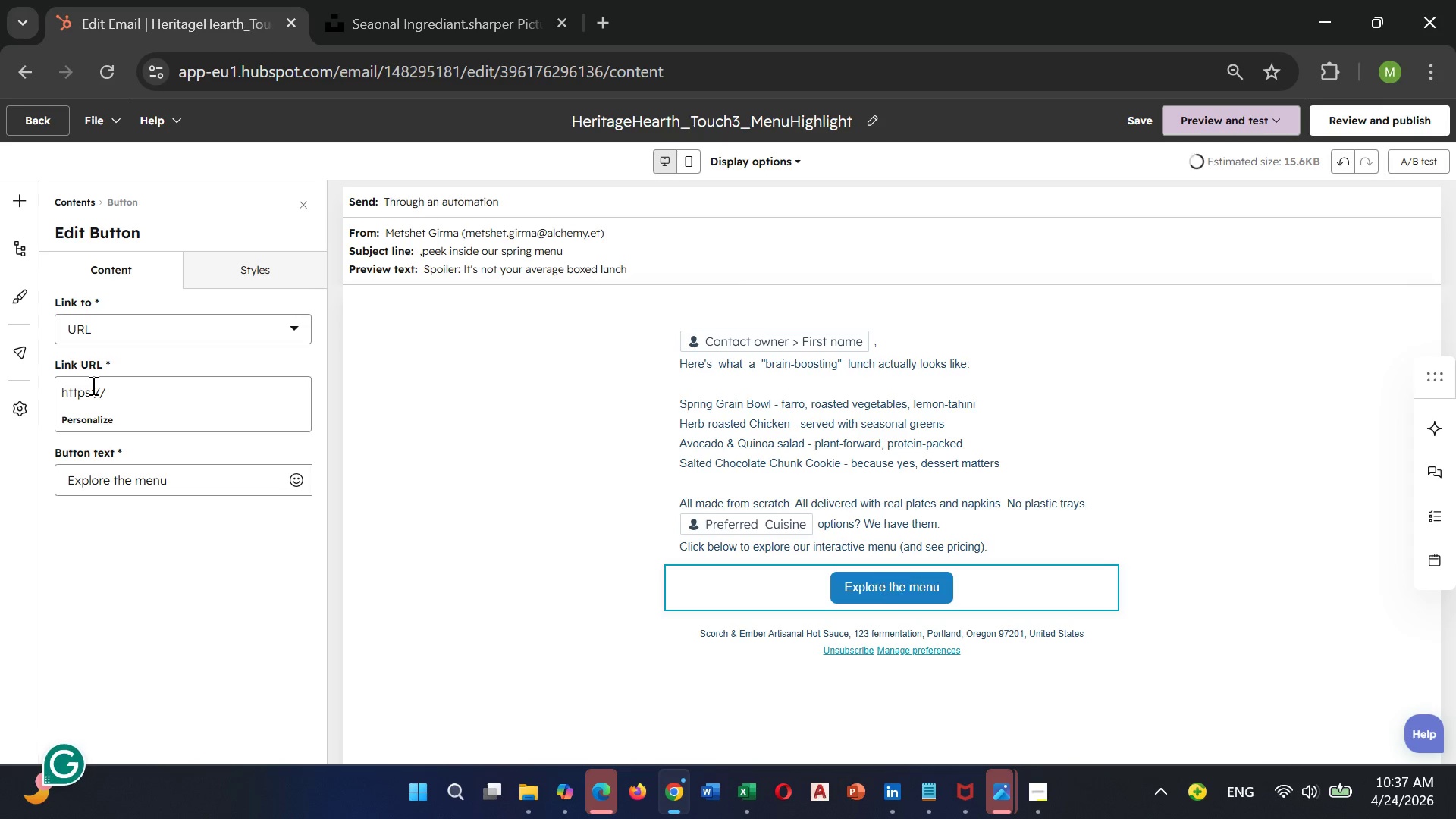 
type(www)
 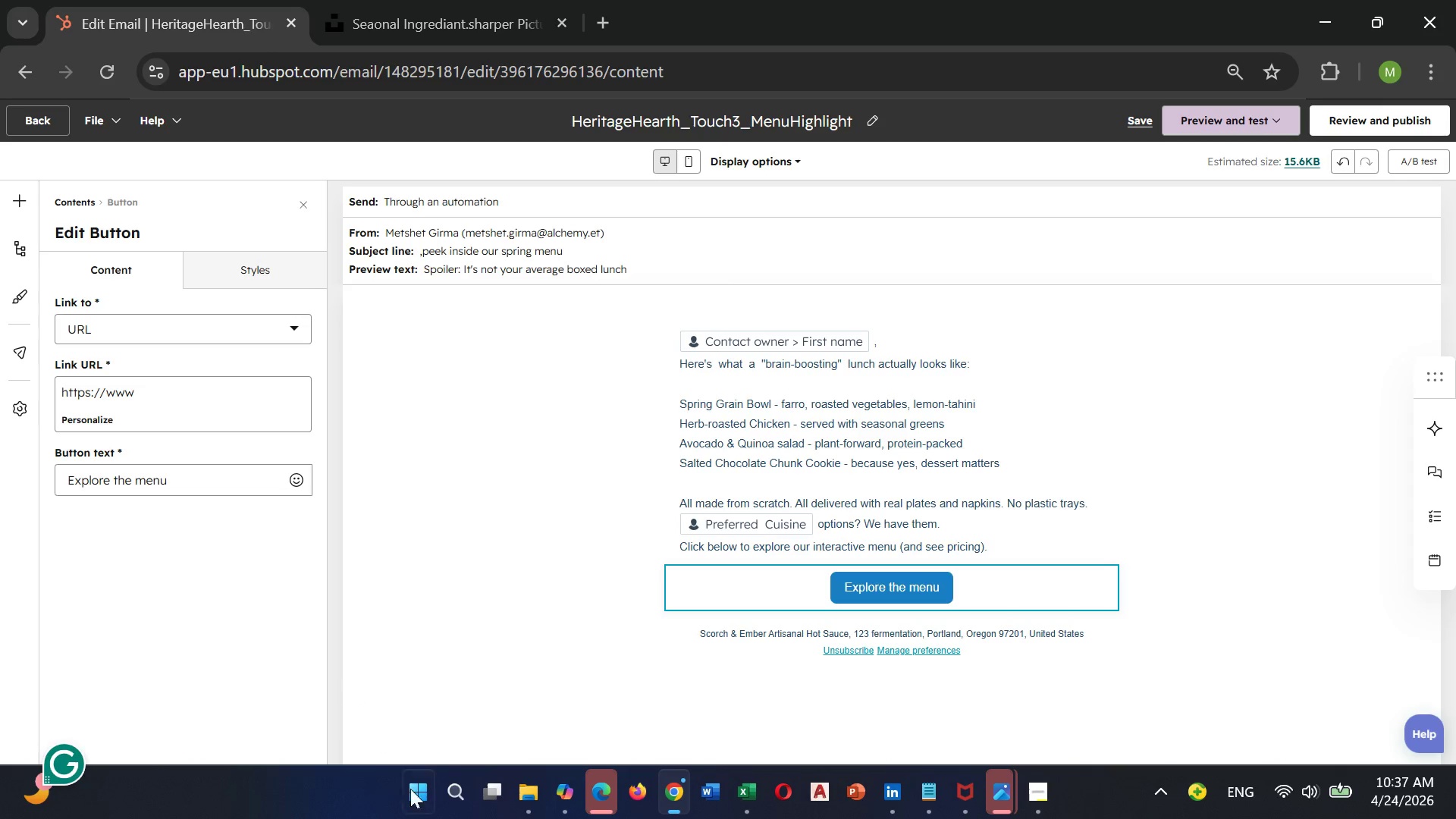 
mouse_move([1144, 727])
 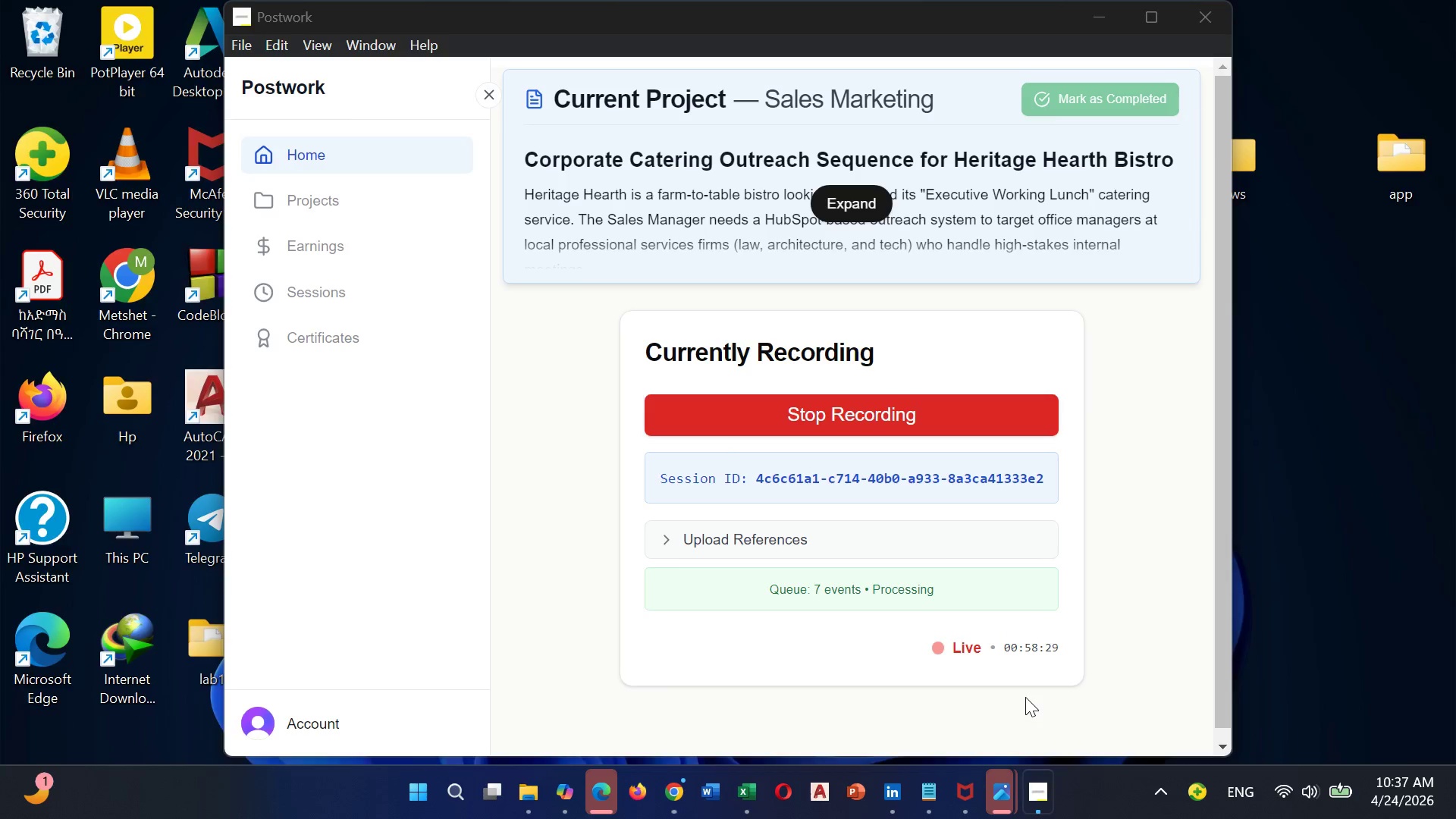 
left_click([1025, 697])